 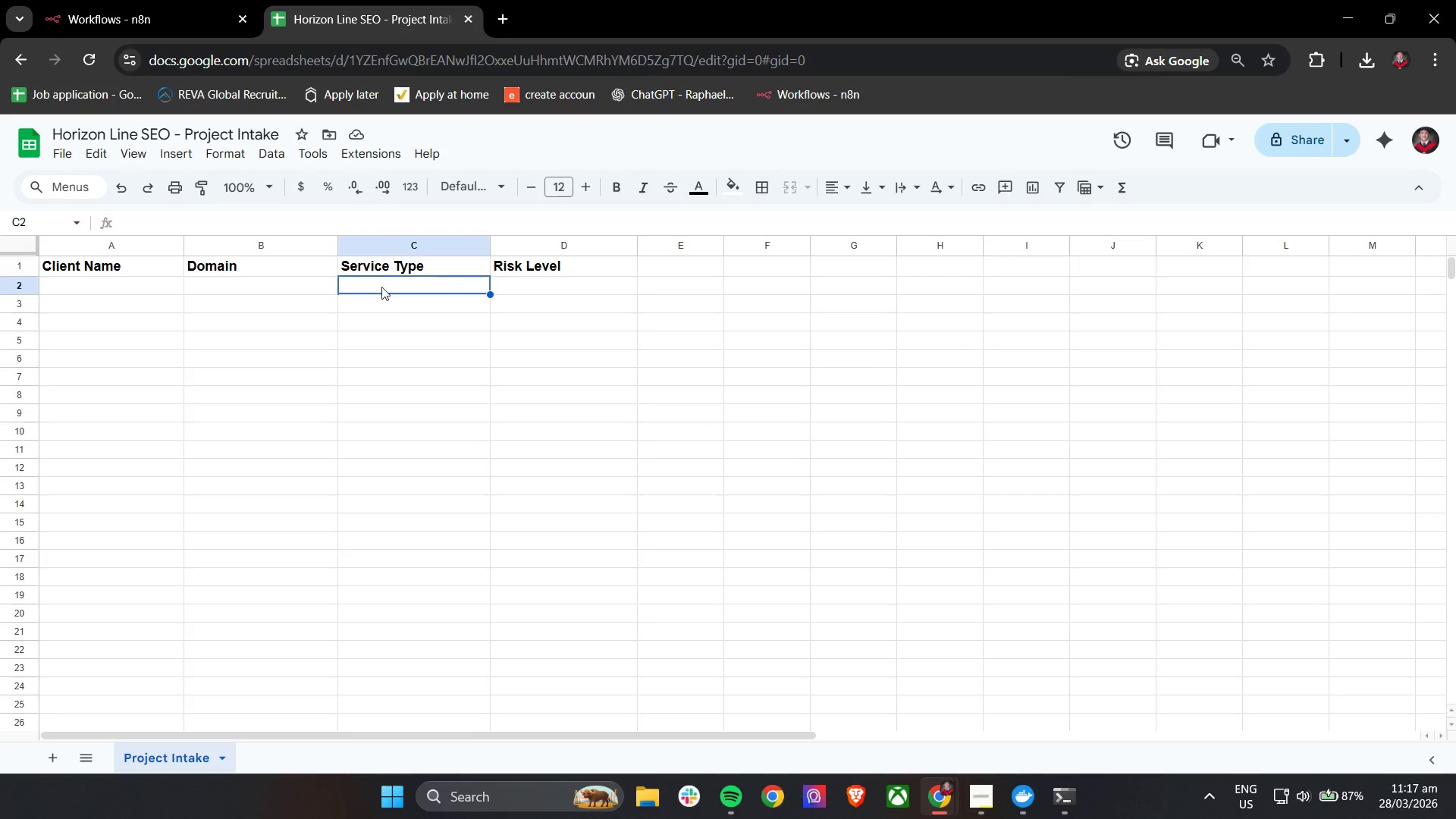 
left_click([408, 240])
 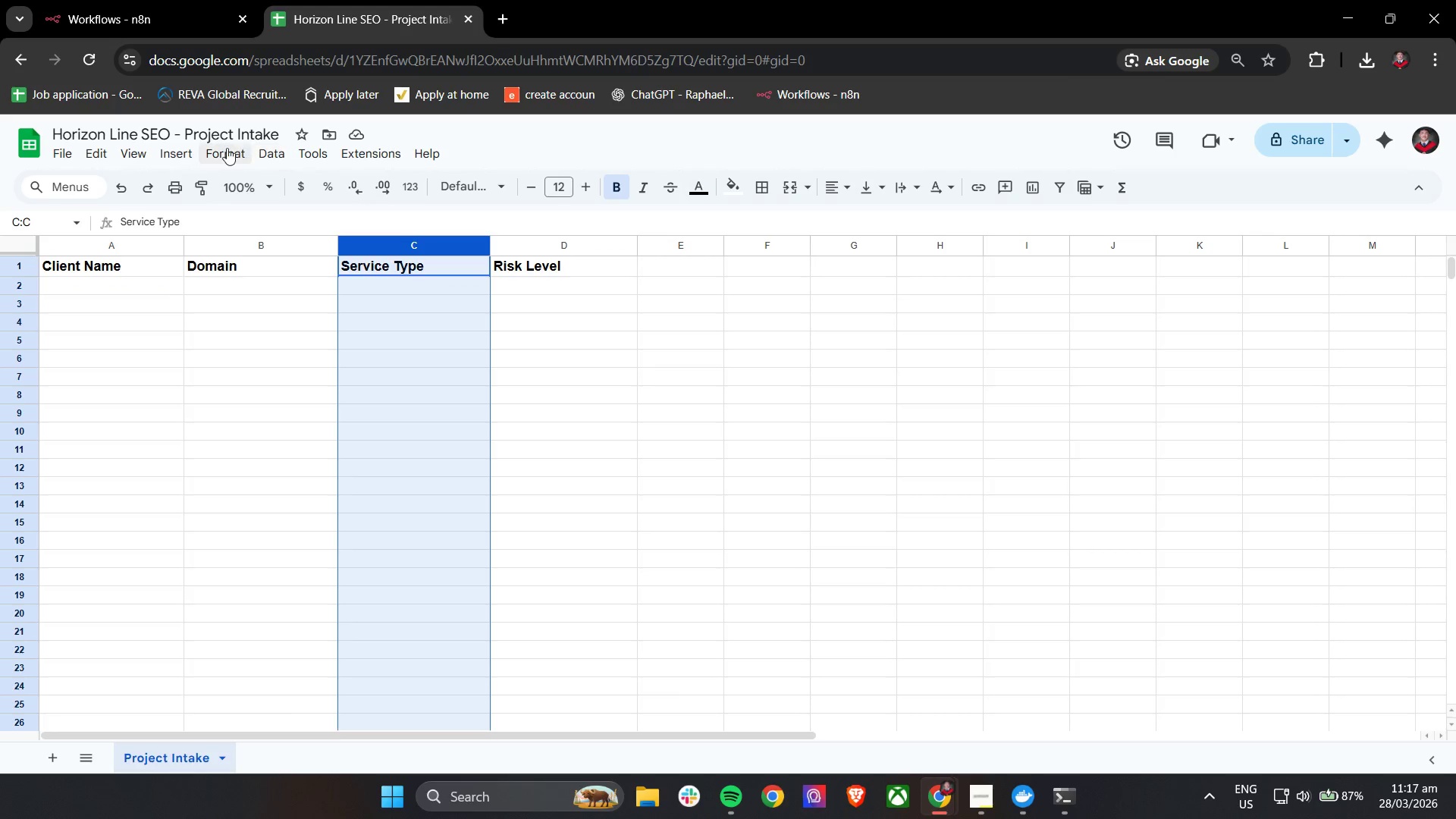 
left_click([223, 148])
 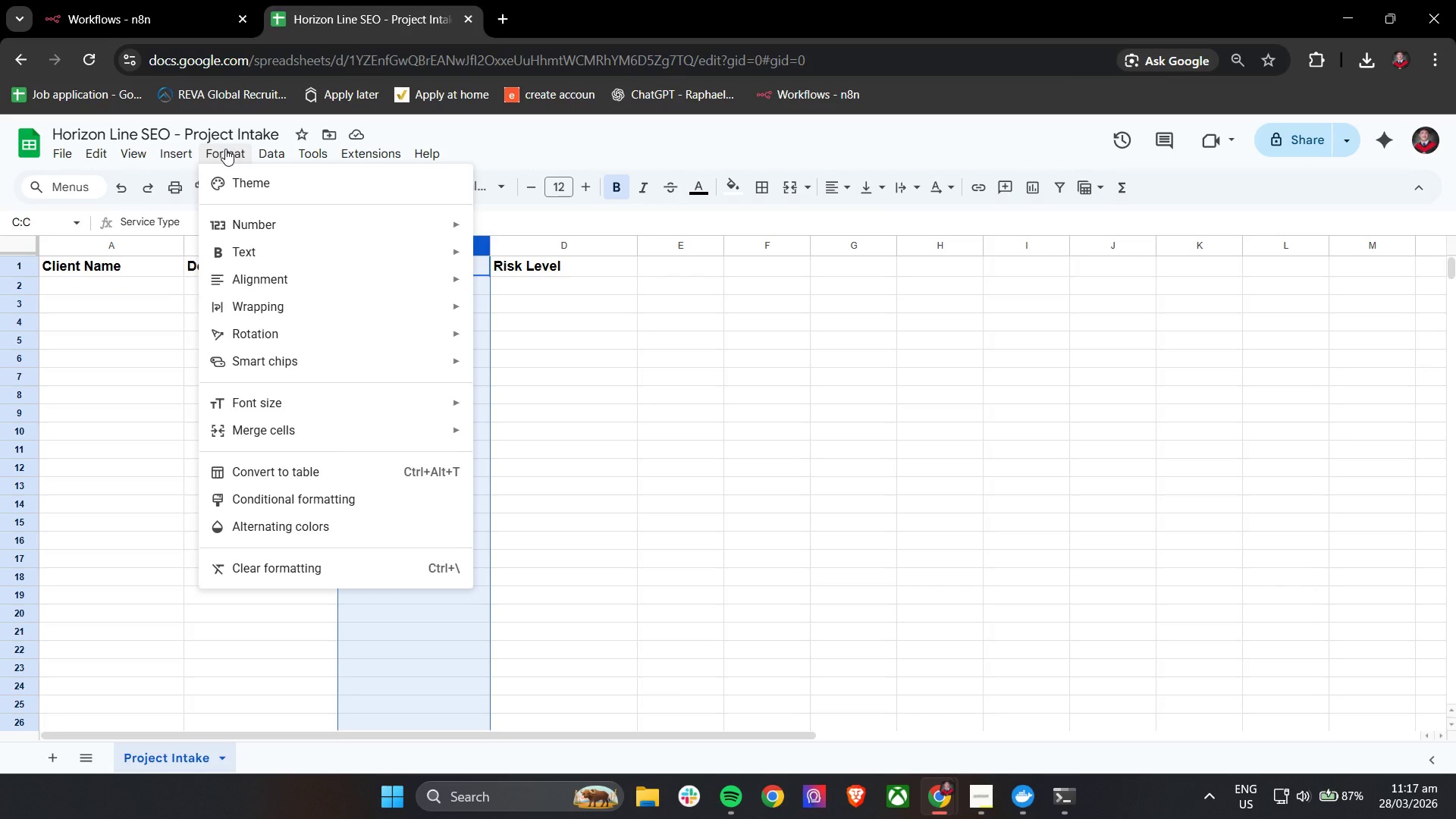 
mouse_move([277, 169])
 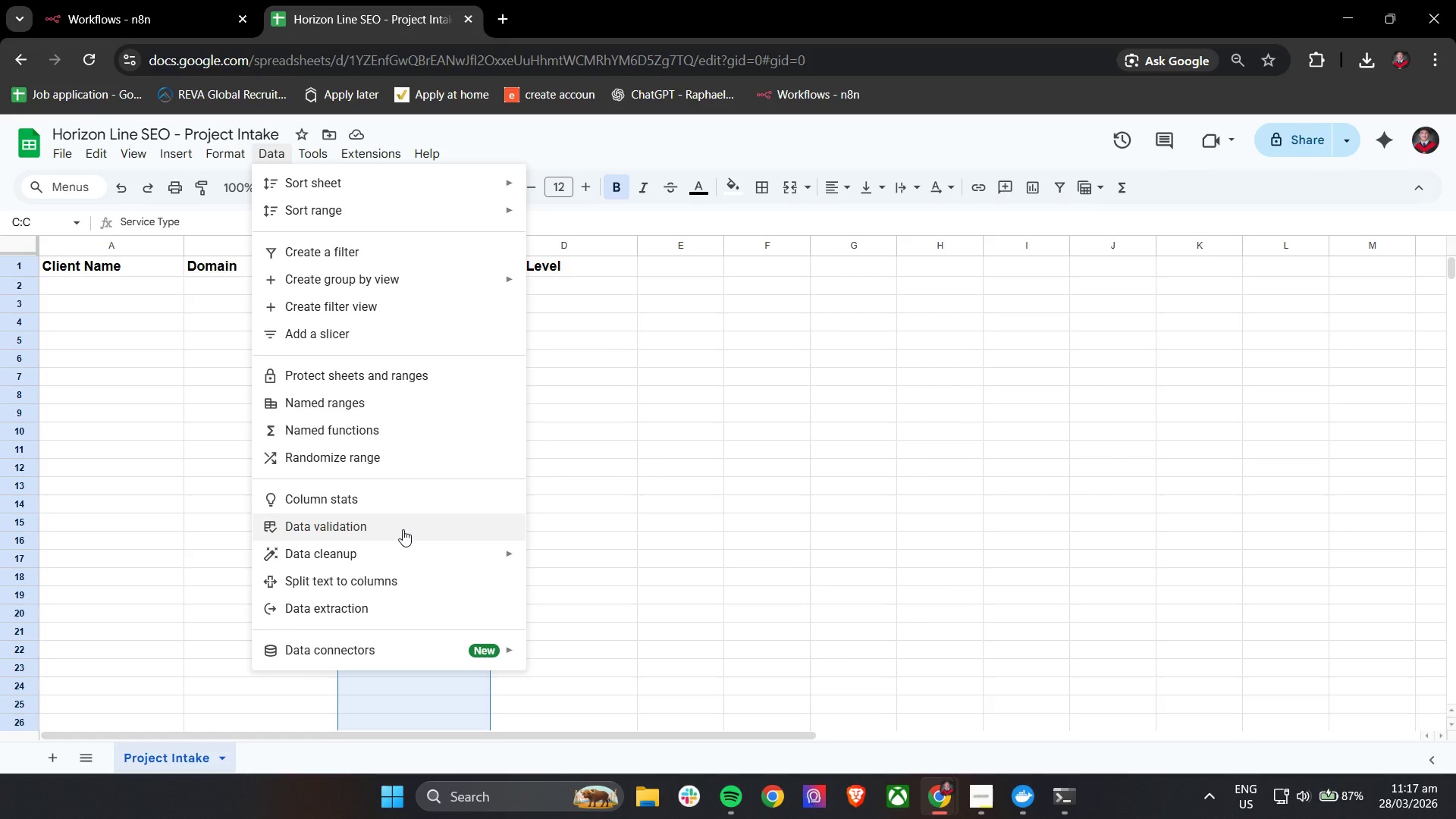 
left_click([403, 529])
 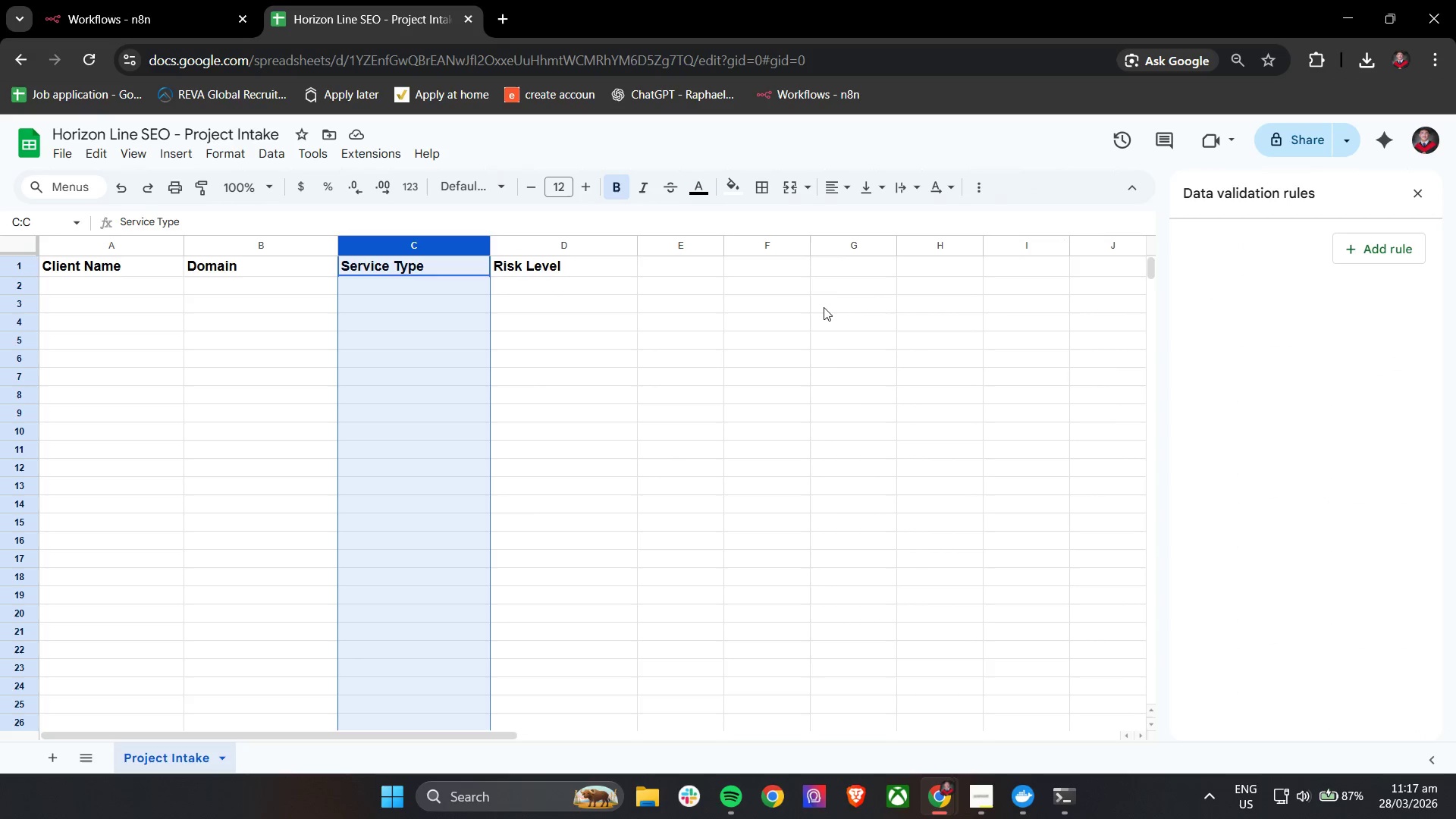 
left_click([1404, 244])
 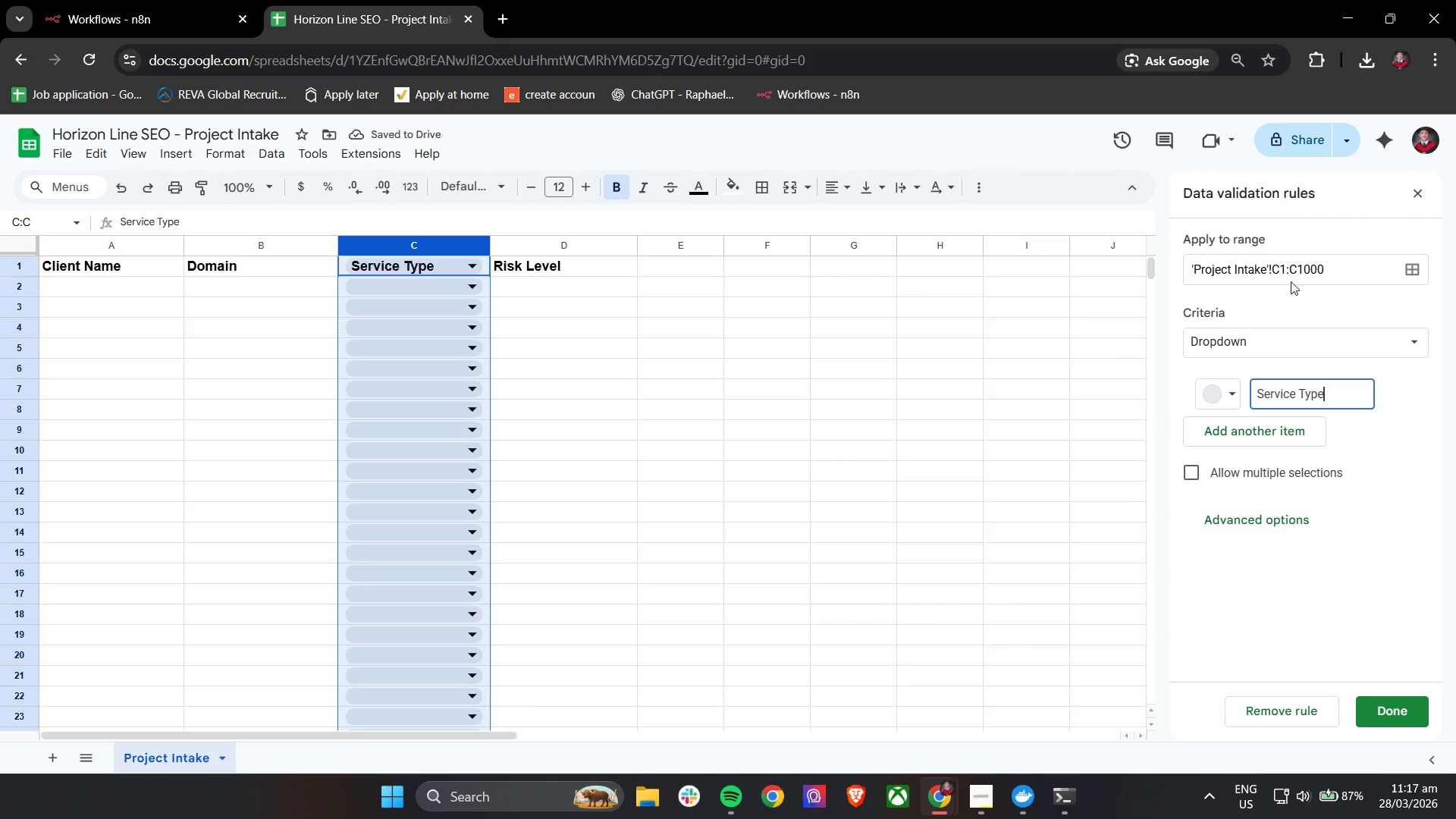 
left_click([1286, 269])
 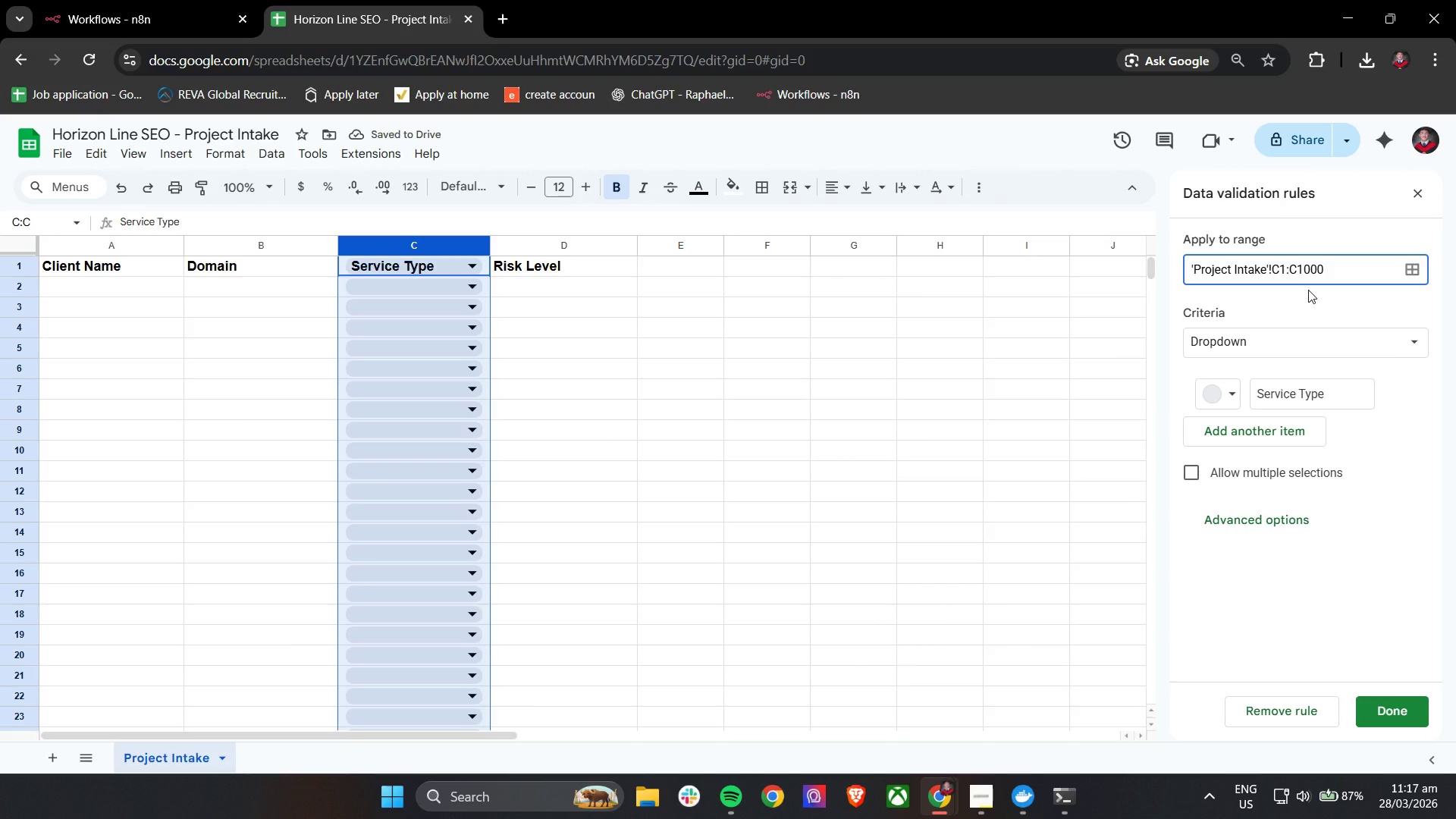 
key(Backspace)
 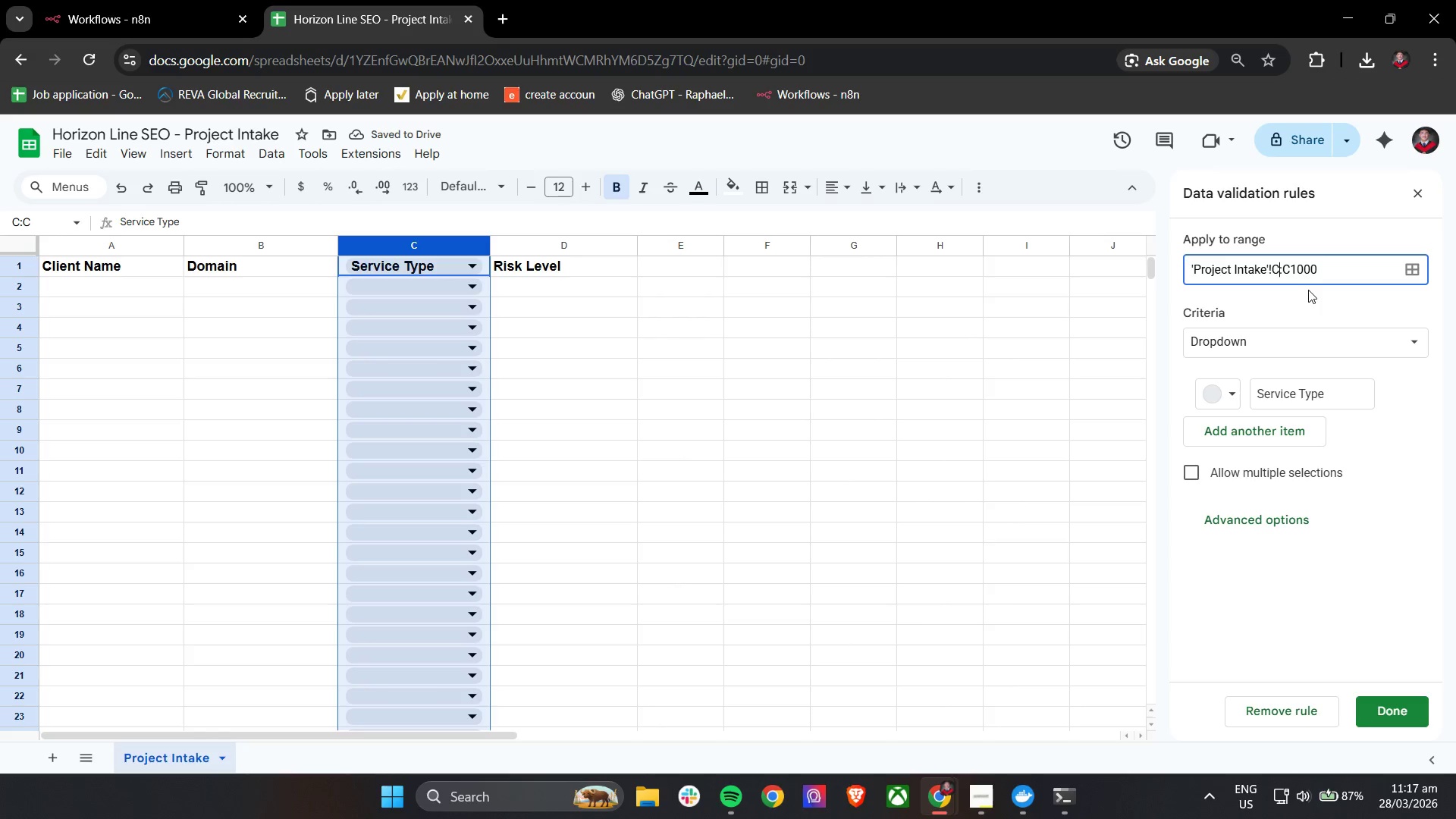 
key(2)
 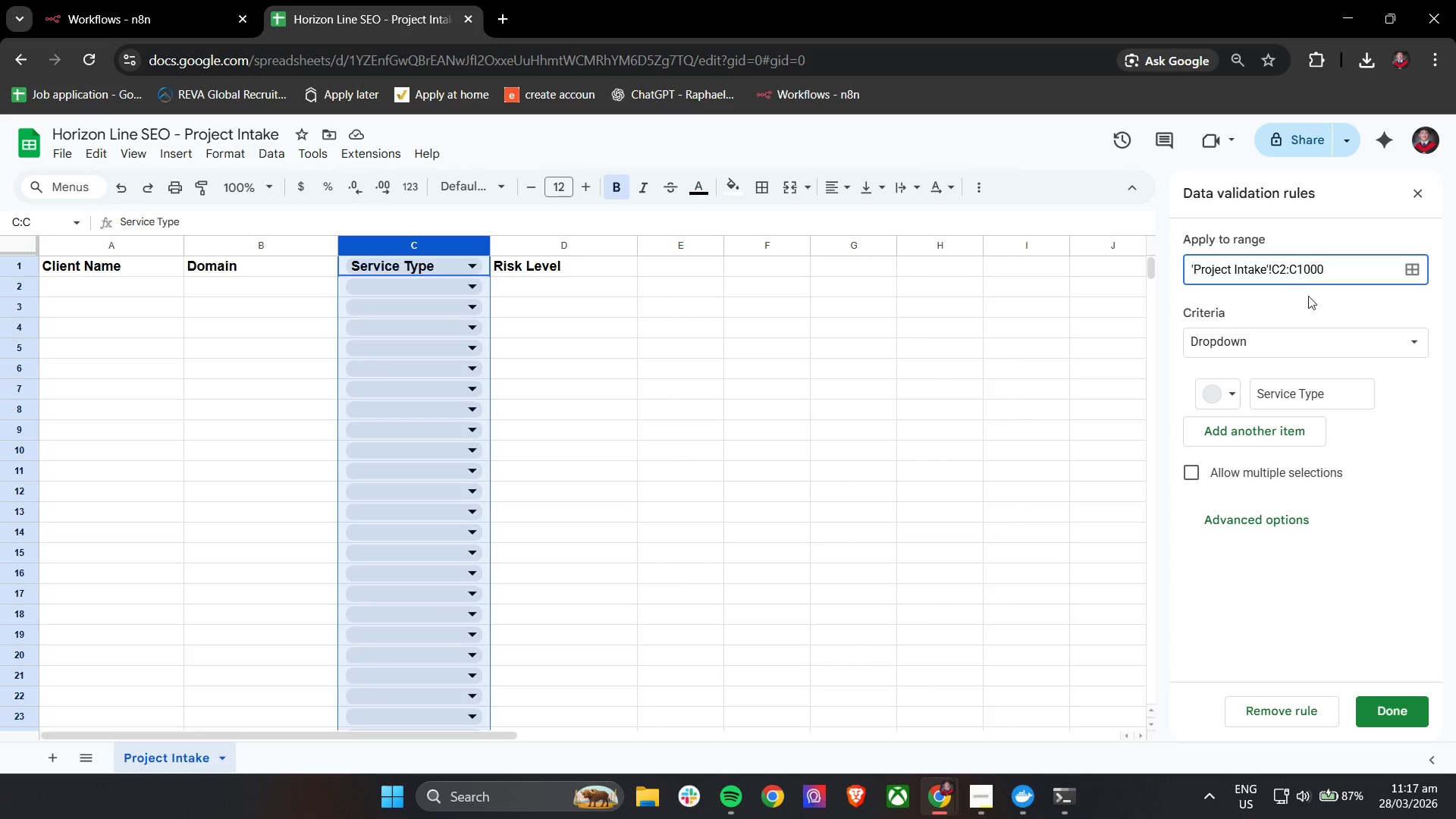 
left_click([1308, 304])
 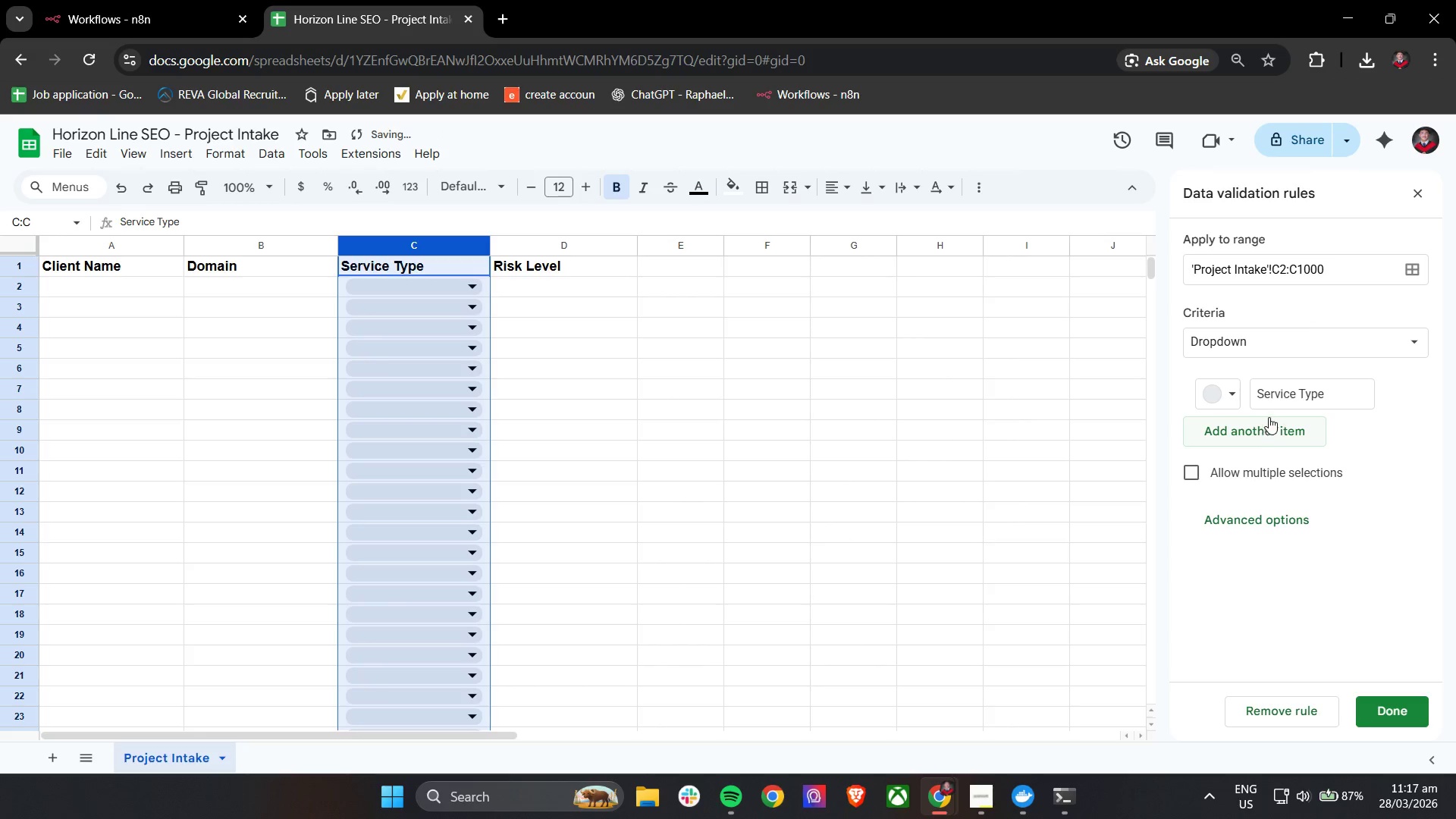 
left_click([1263, 347])
 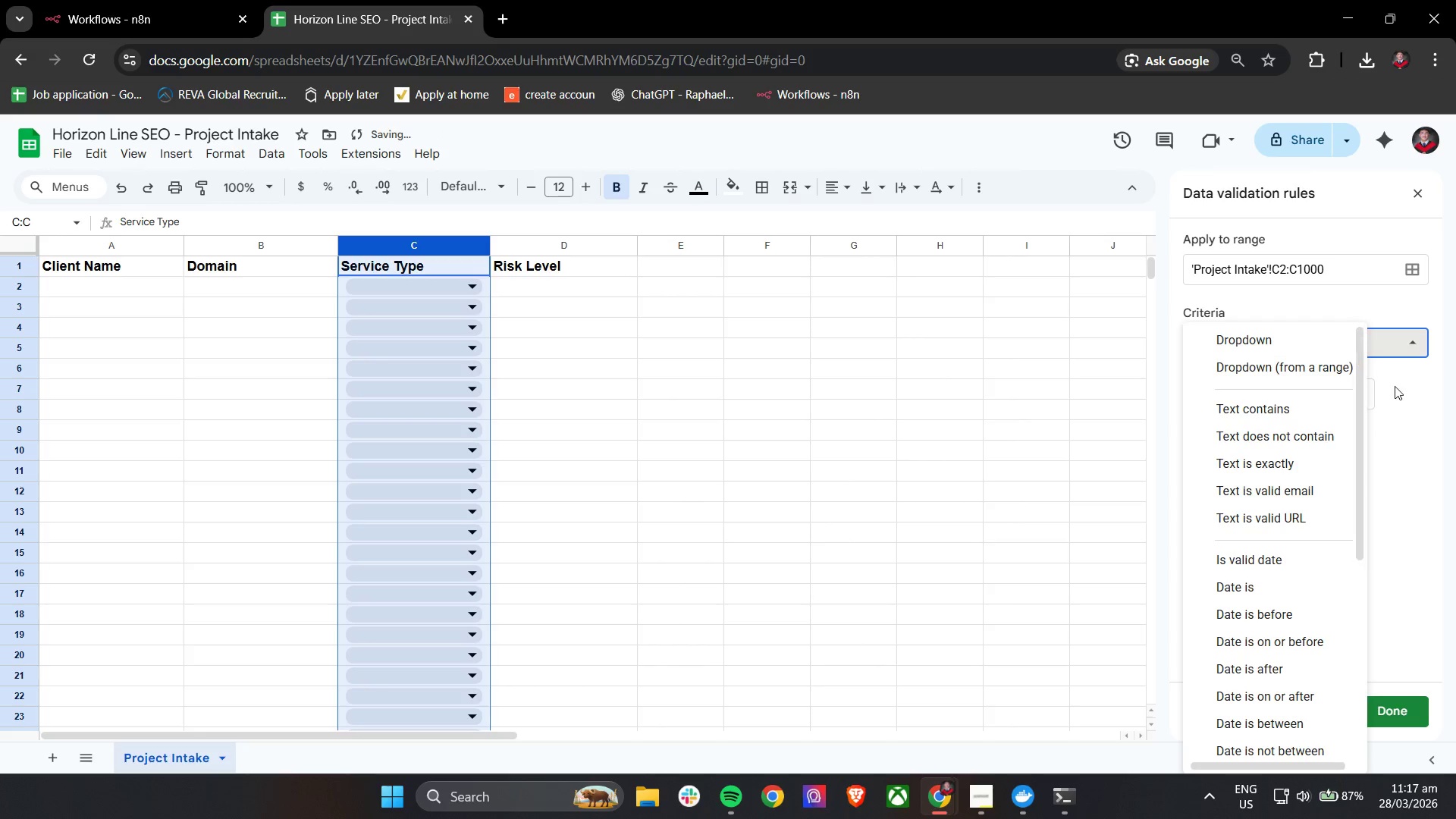 
left_click([1437, 392])
 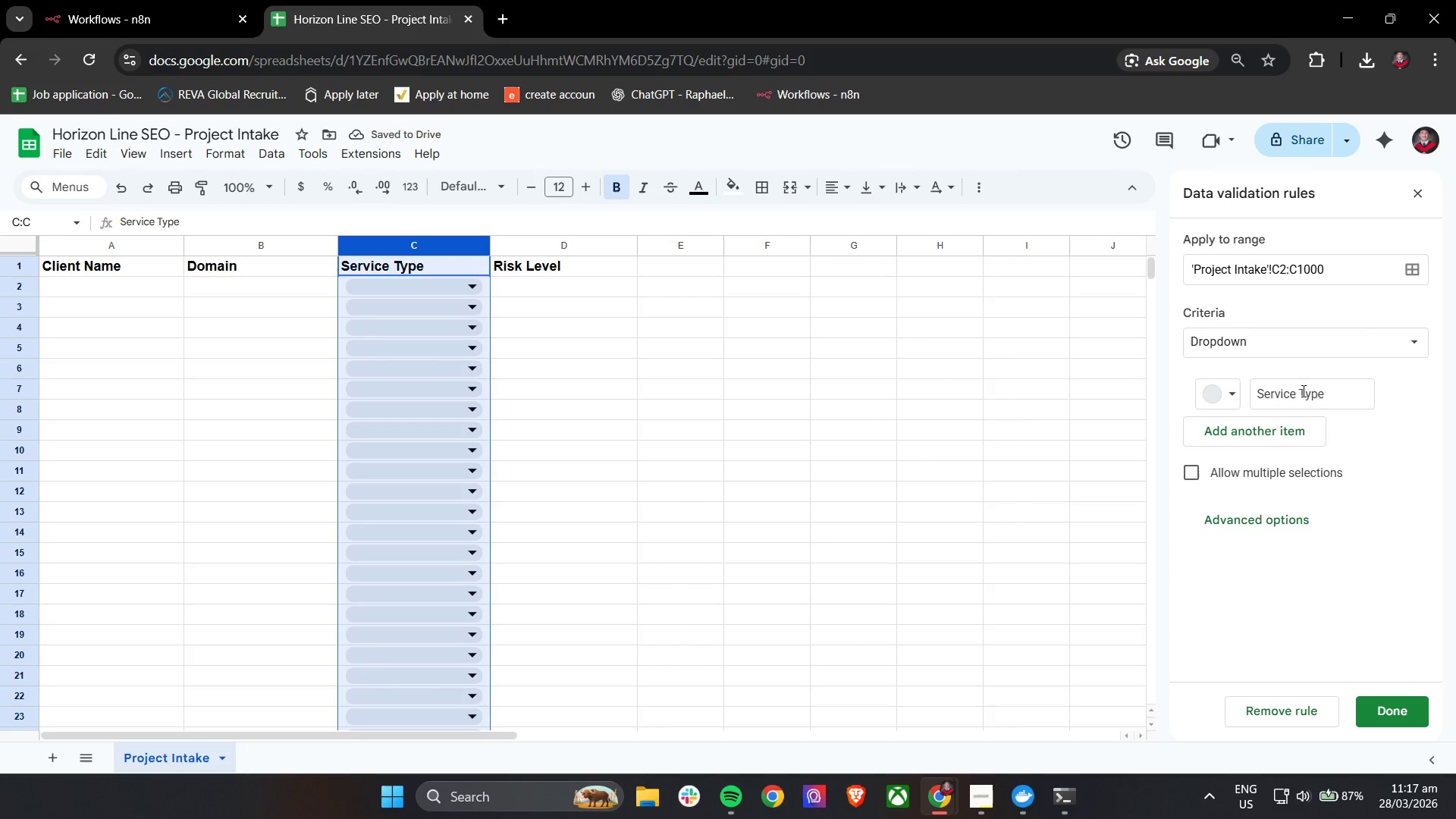 
double_click([1302, 392])
 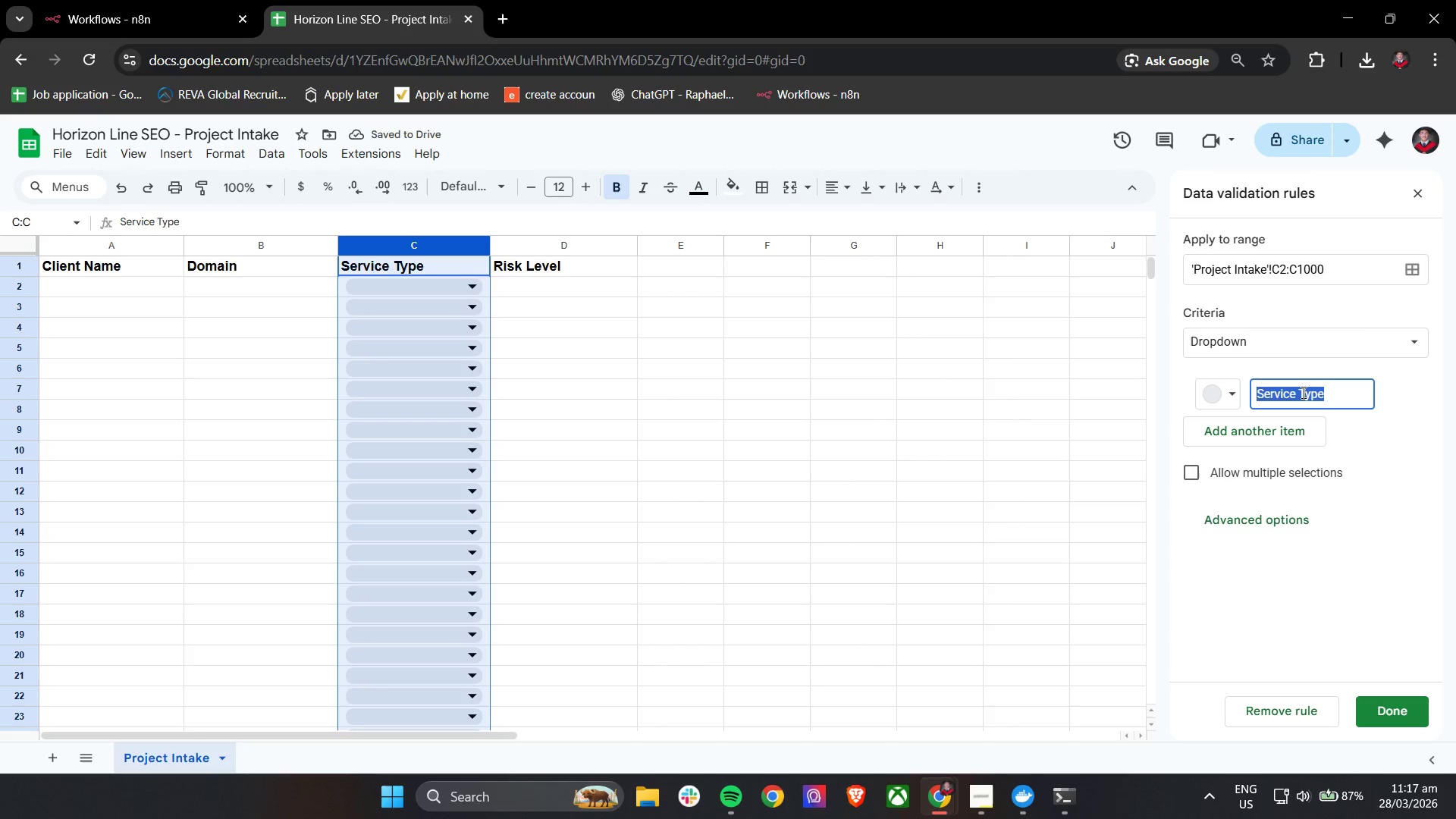 
triple_click([1302, 392])
 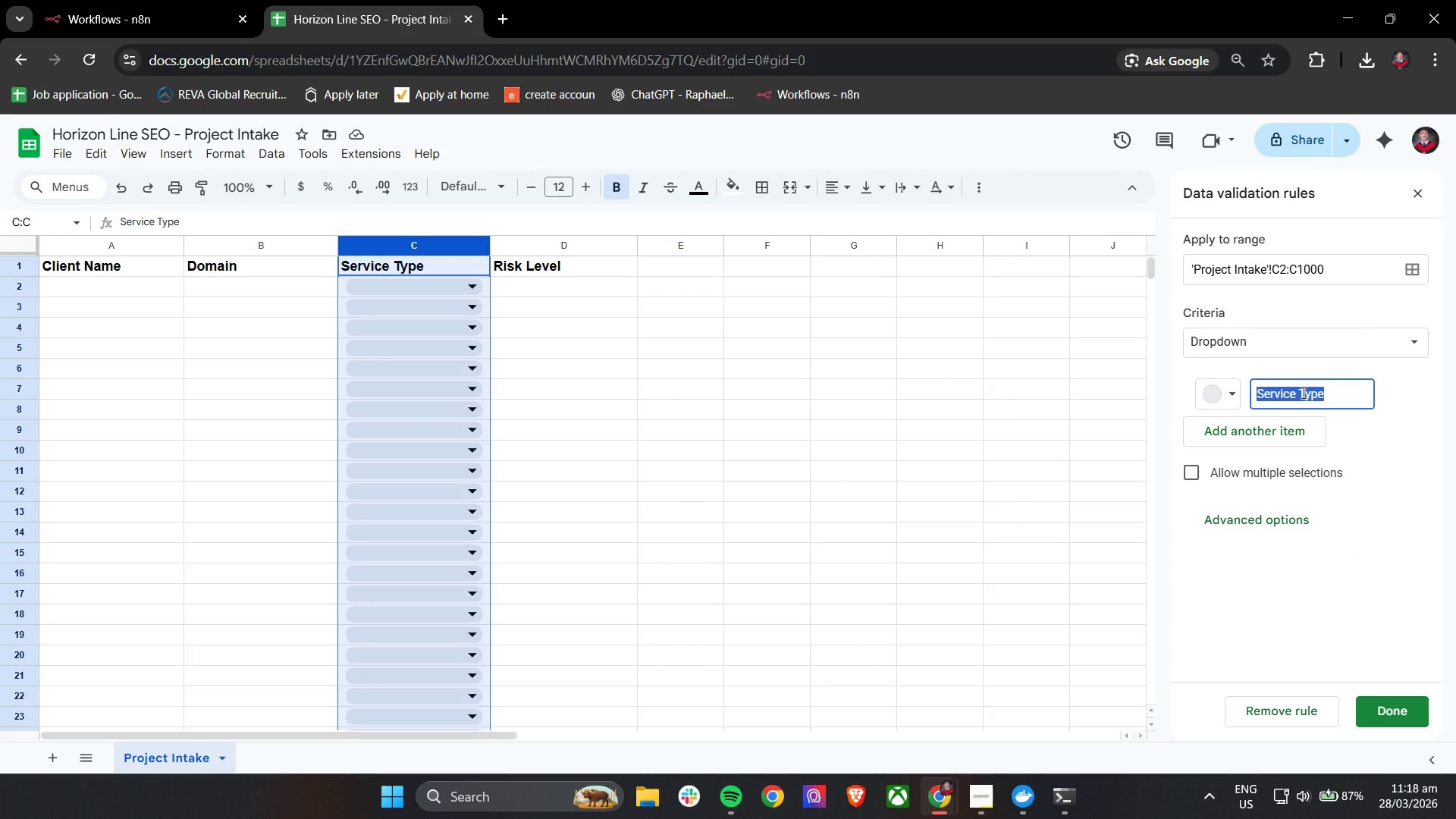 
wait(12.31)
 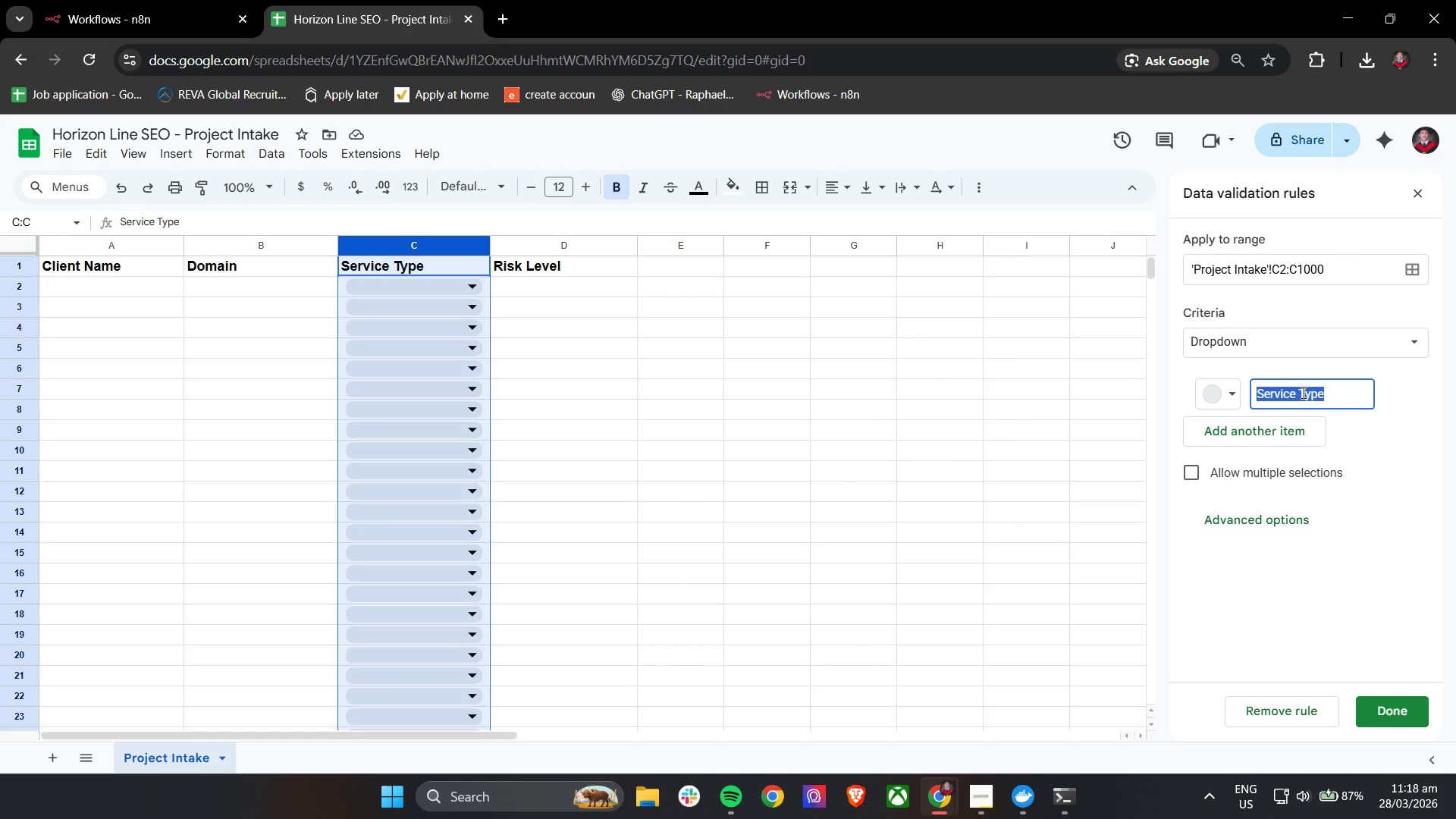 
type(Technical u)
key(Backspace)
type(Audit)
 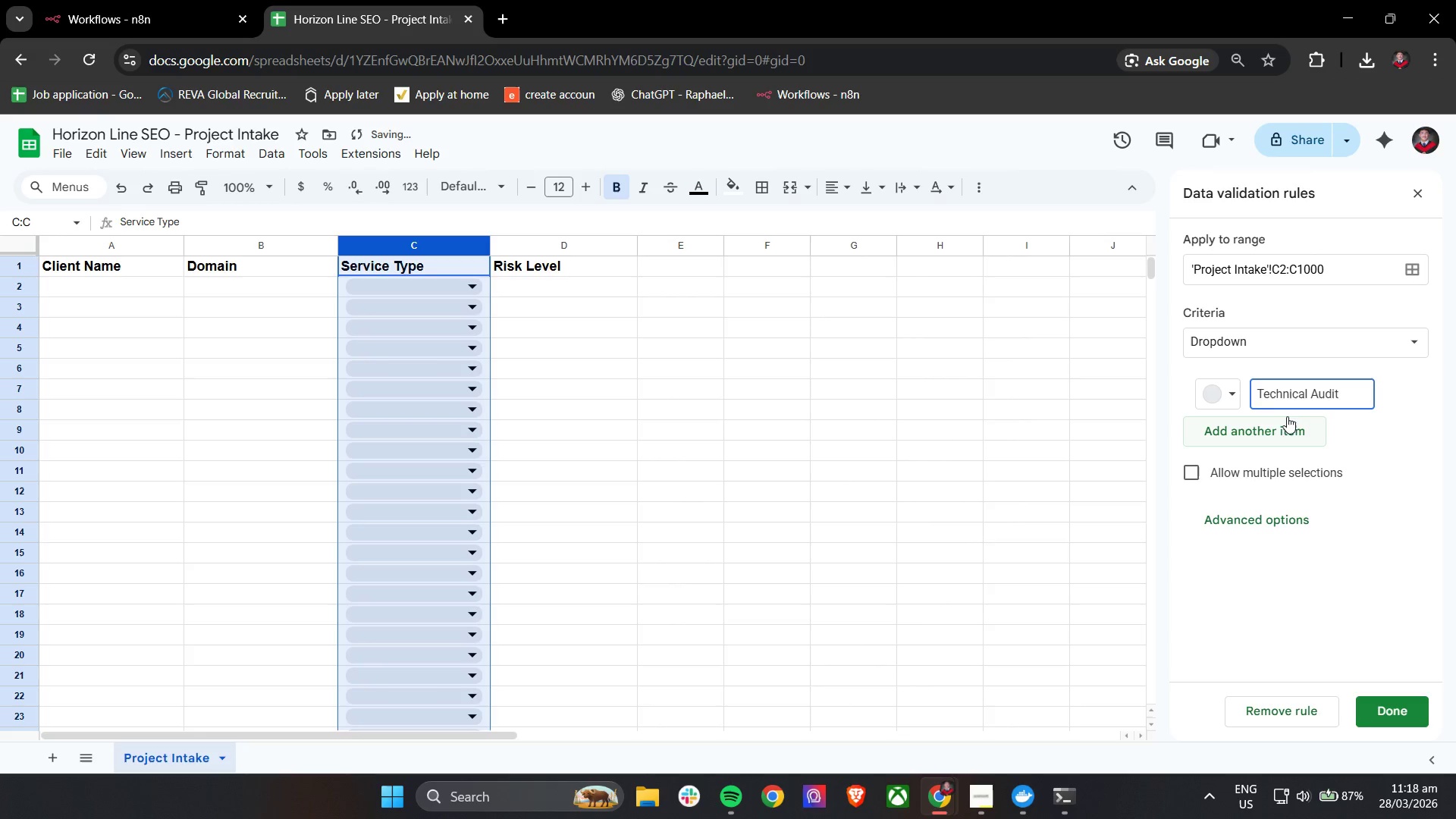 
left_click([1272, 428])
 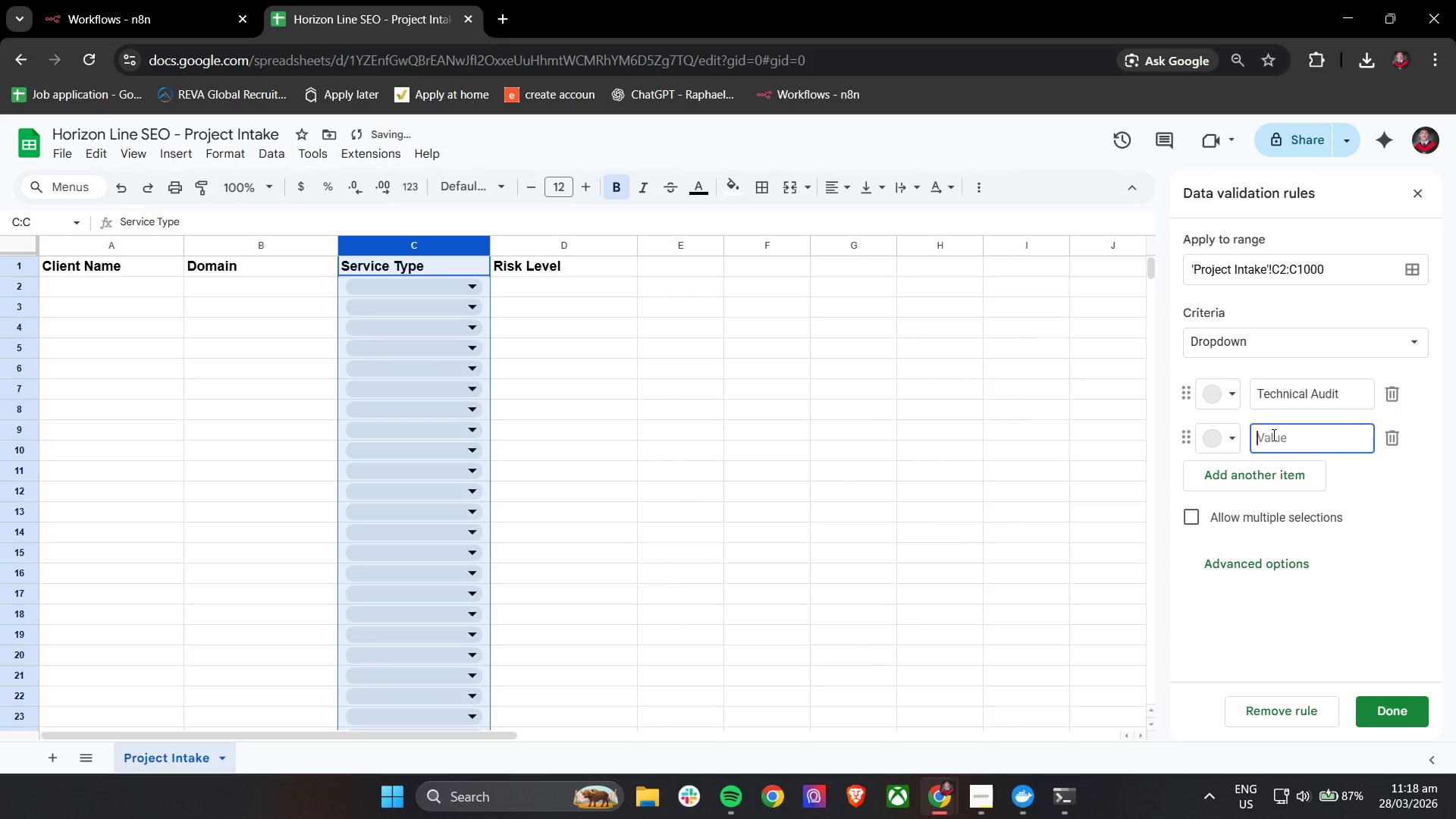 
type(Content Refresh)
 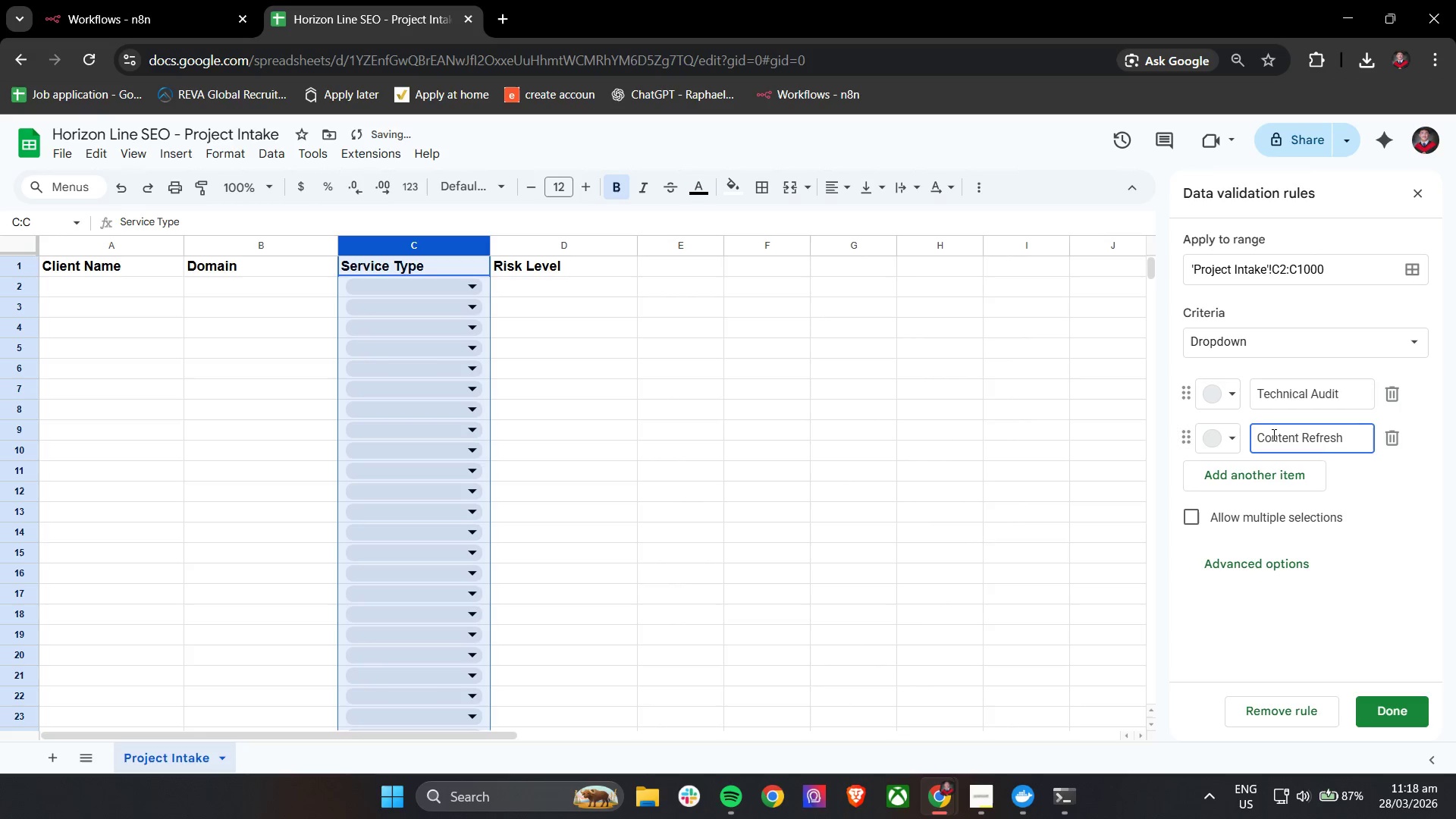 
left_click([1256, 486])
 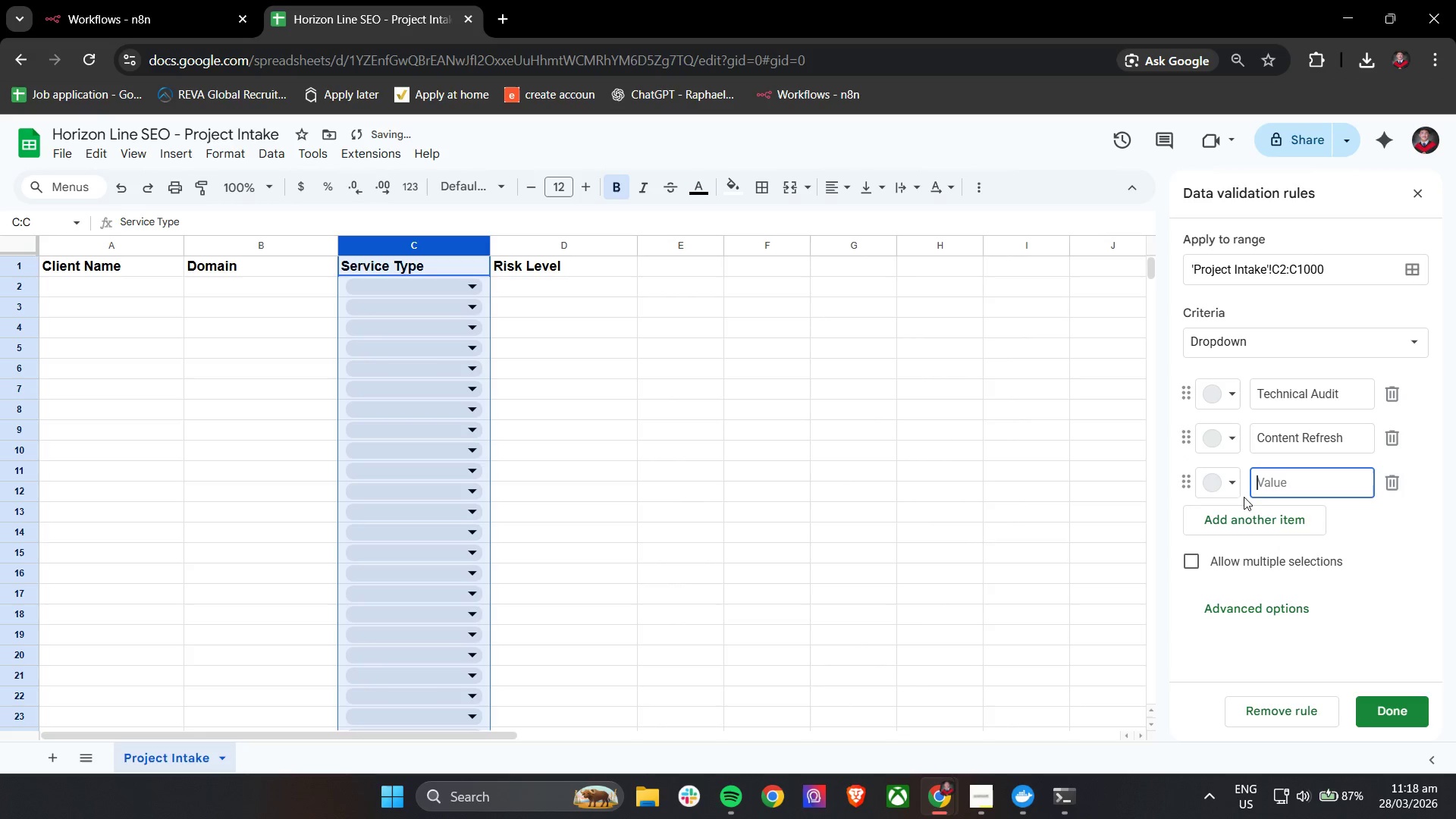 
left_click([1291, 491])
 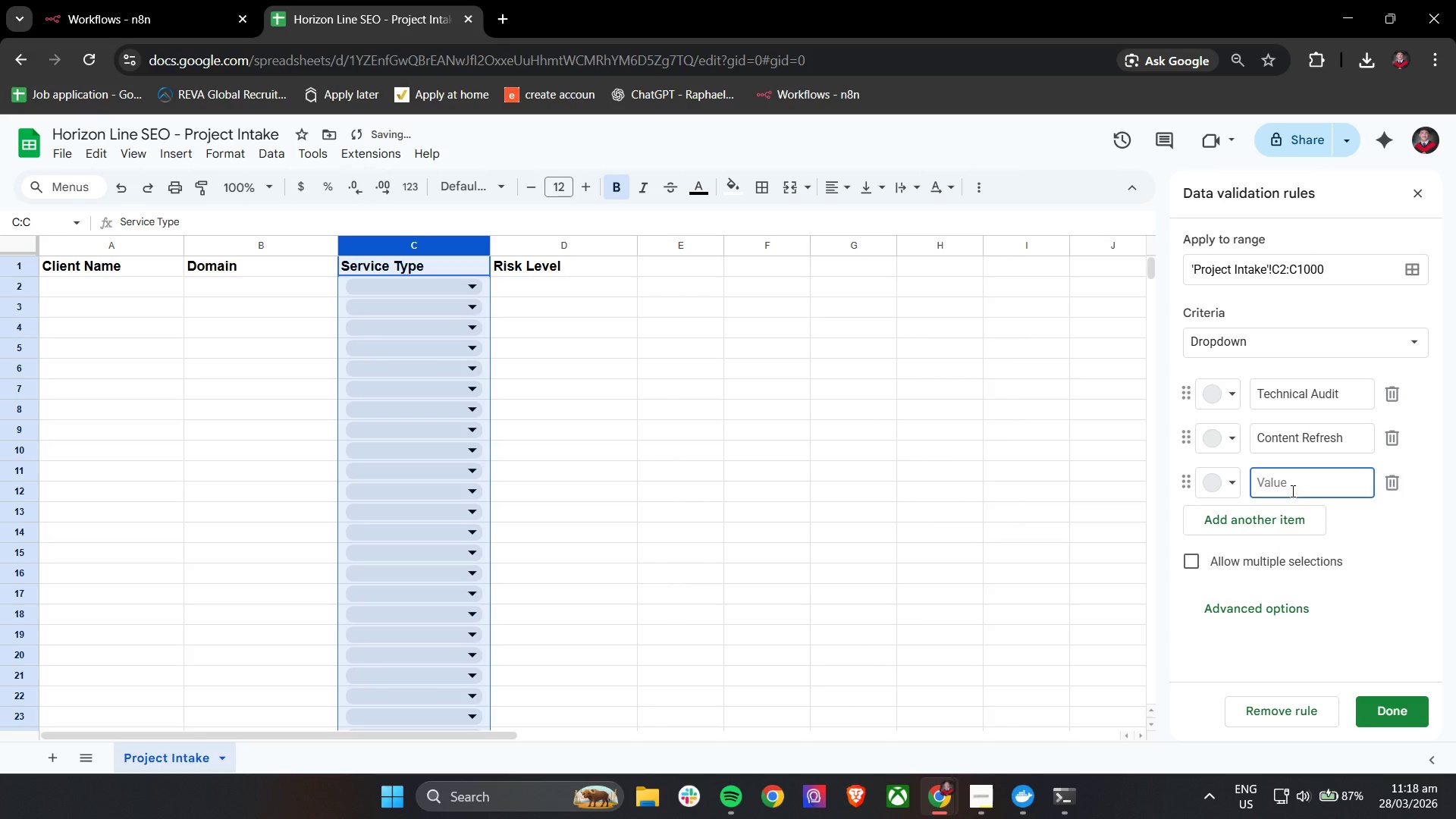 
type(Site Migration)
 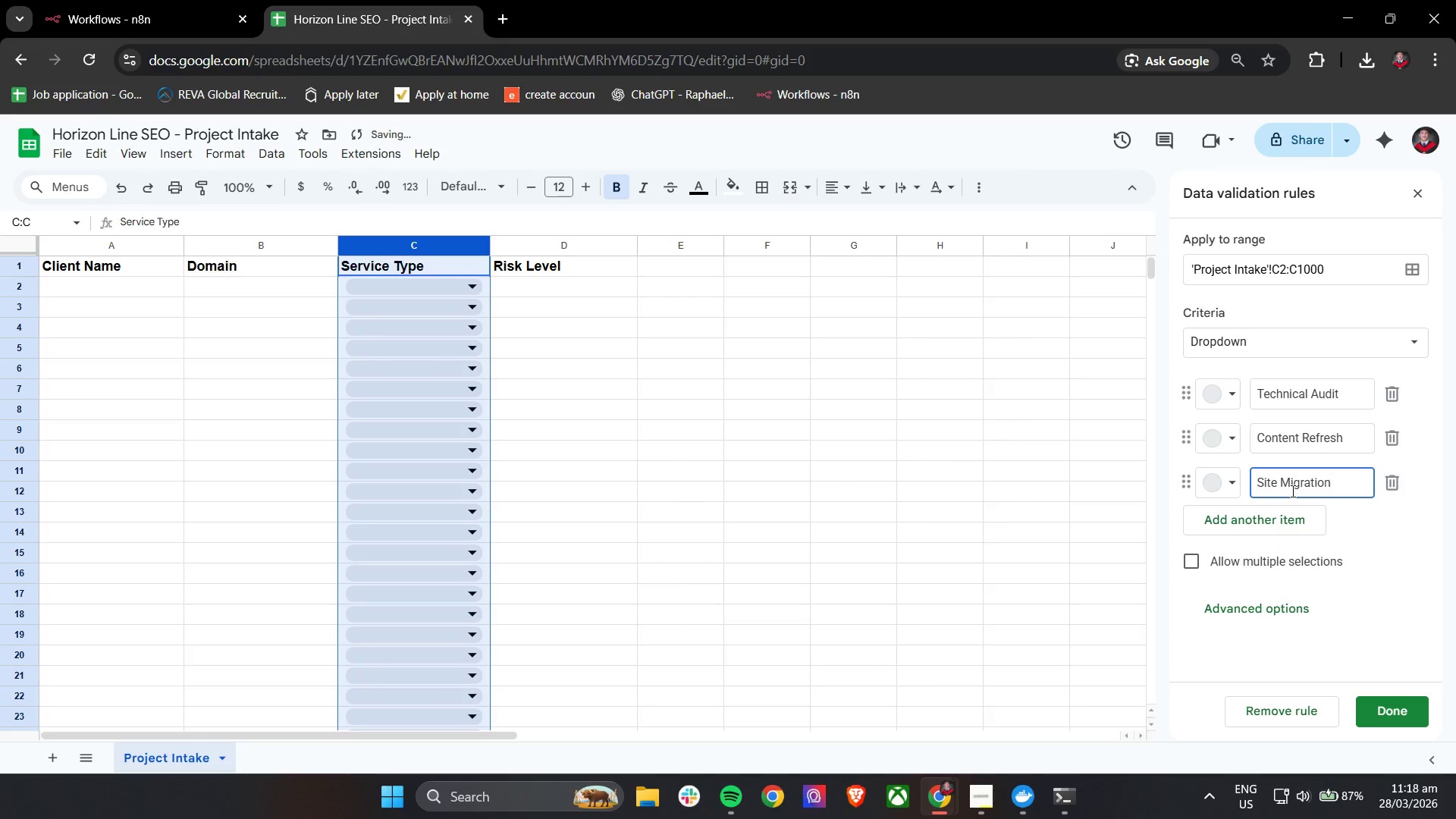 
left_click([1360, 517])
 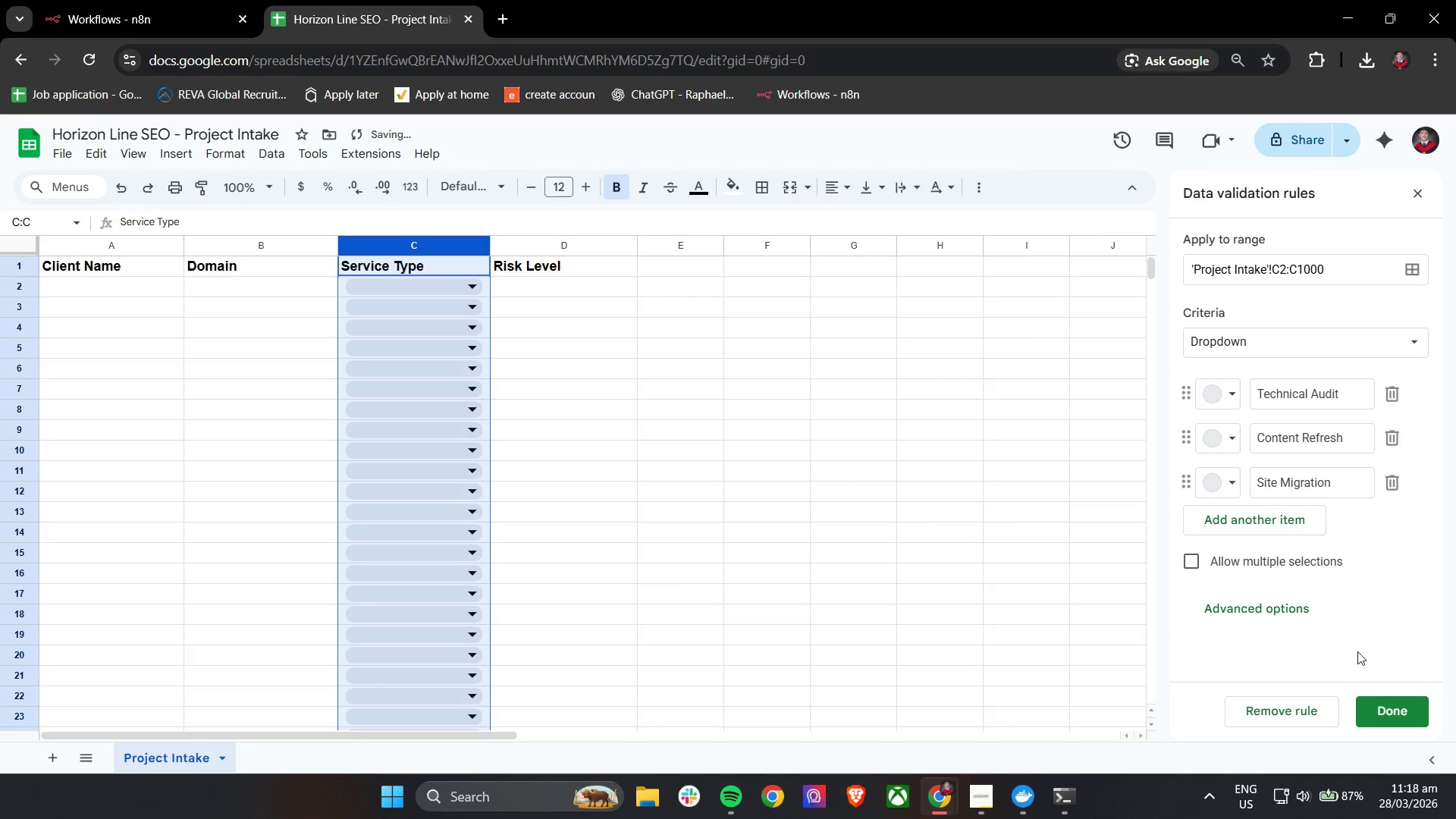 
left_click([1388, 711])
 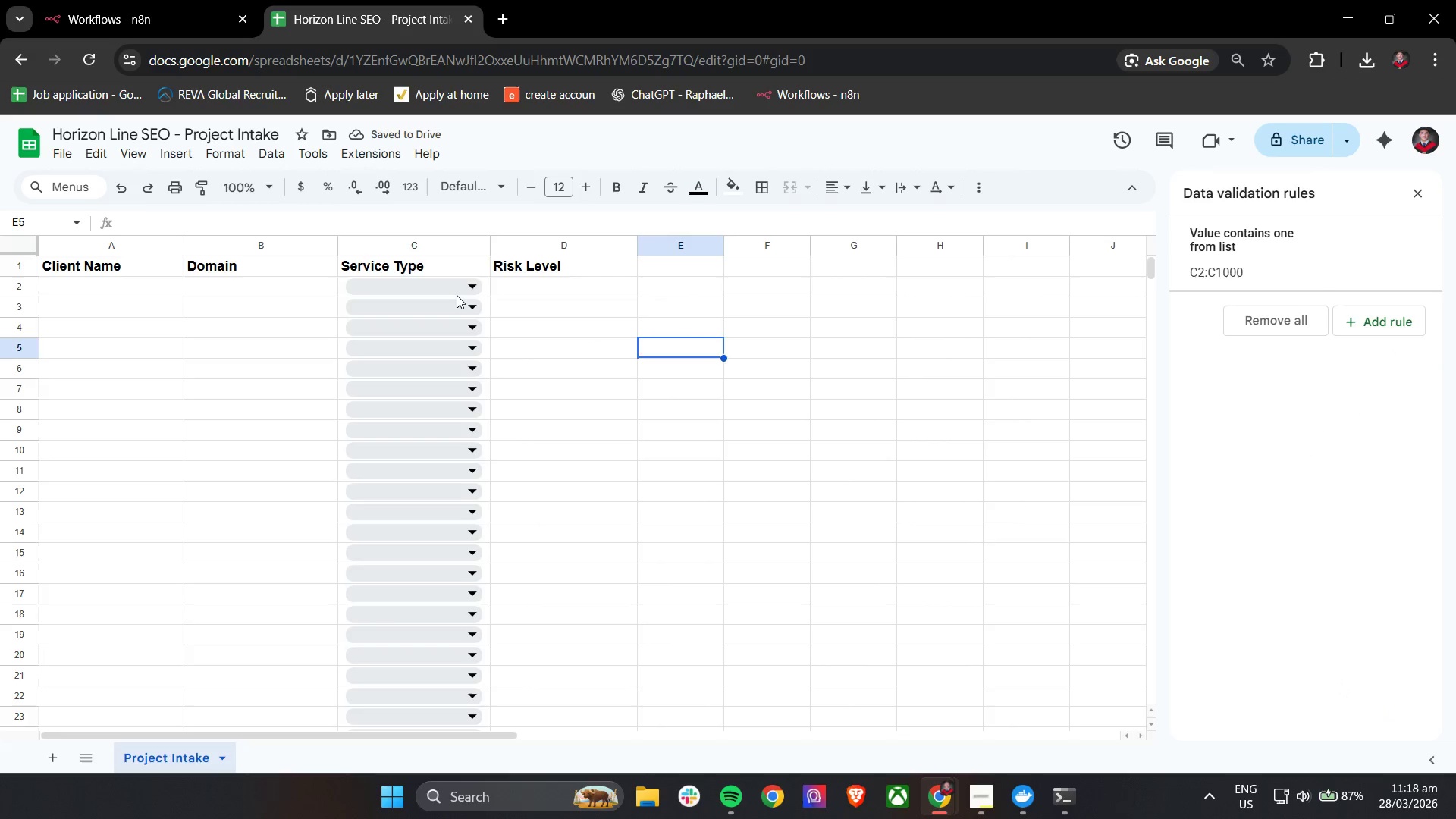 
double_click([457, 290])
 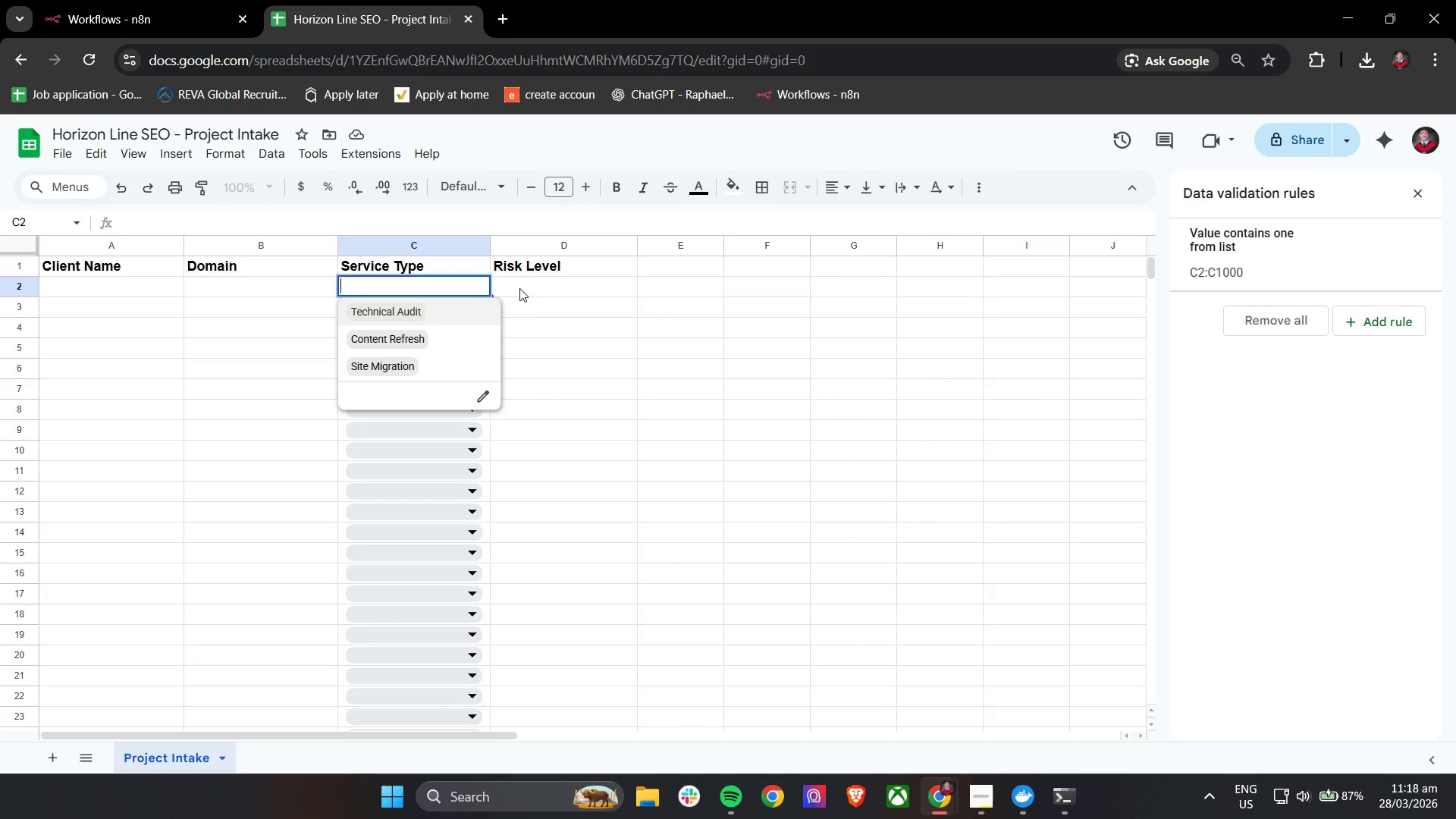 
left_click([977, 792])